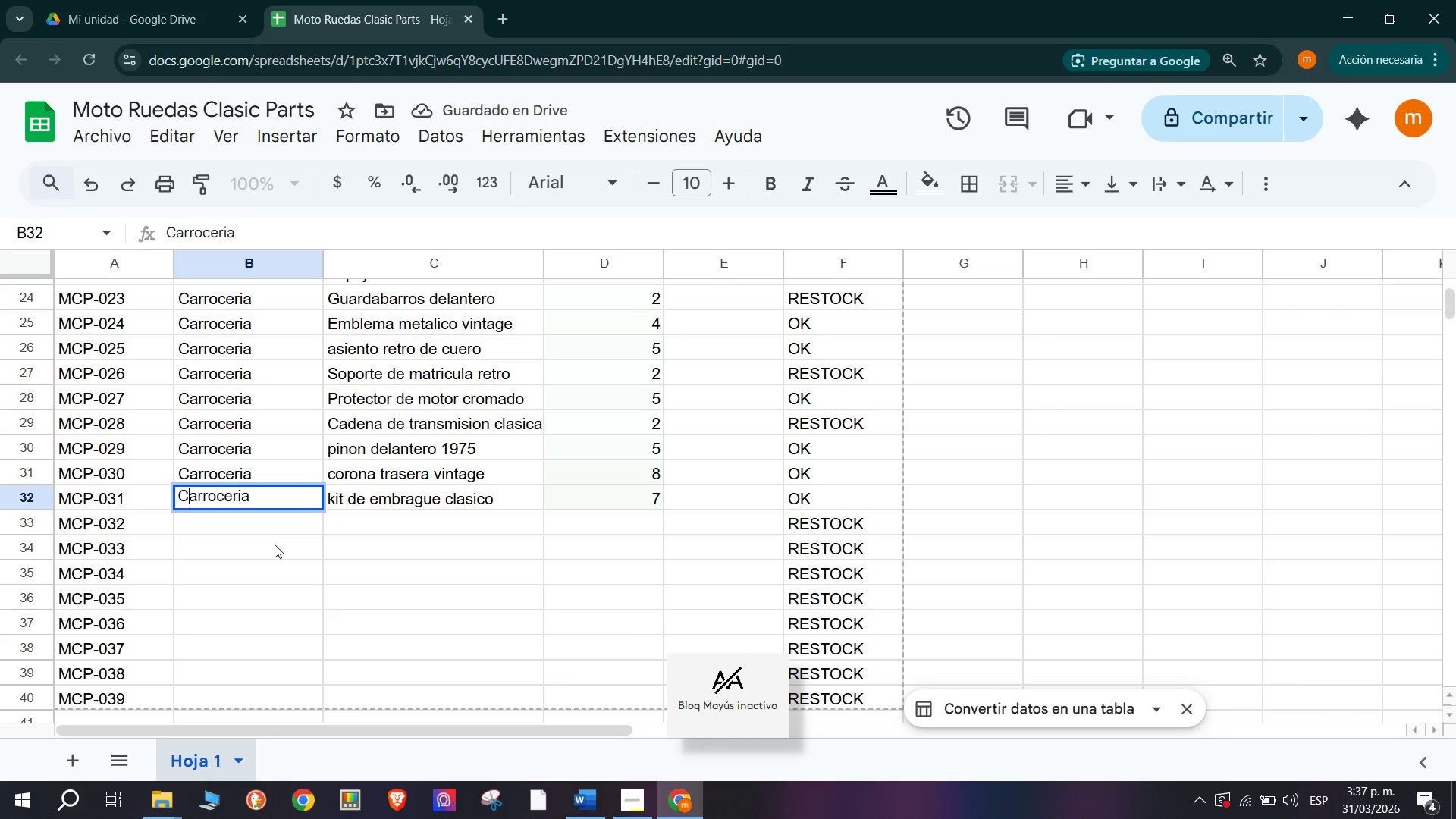 
left_click([245, 535])
 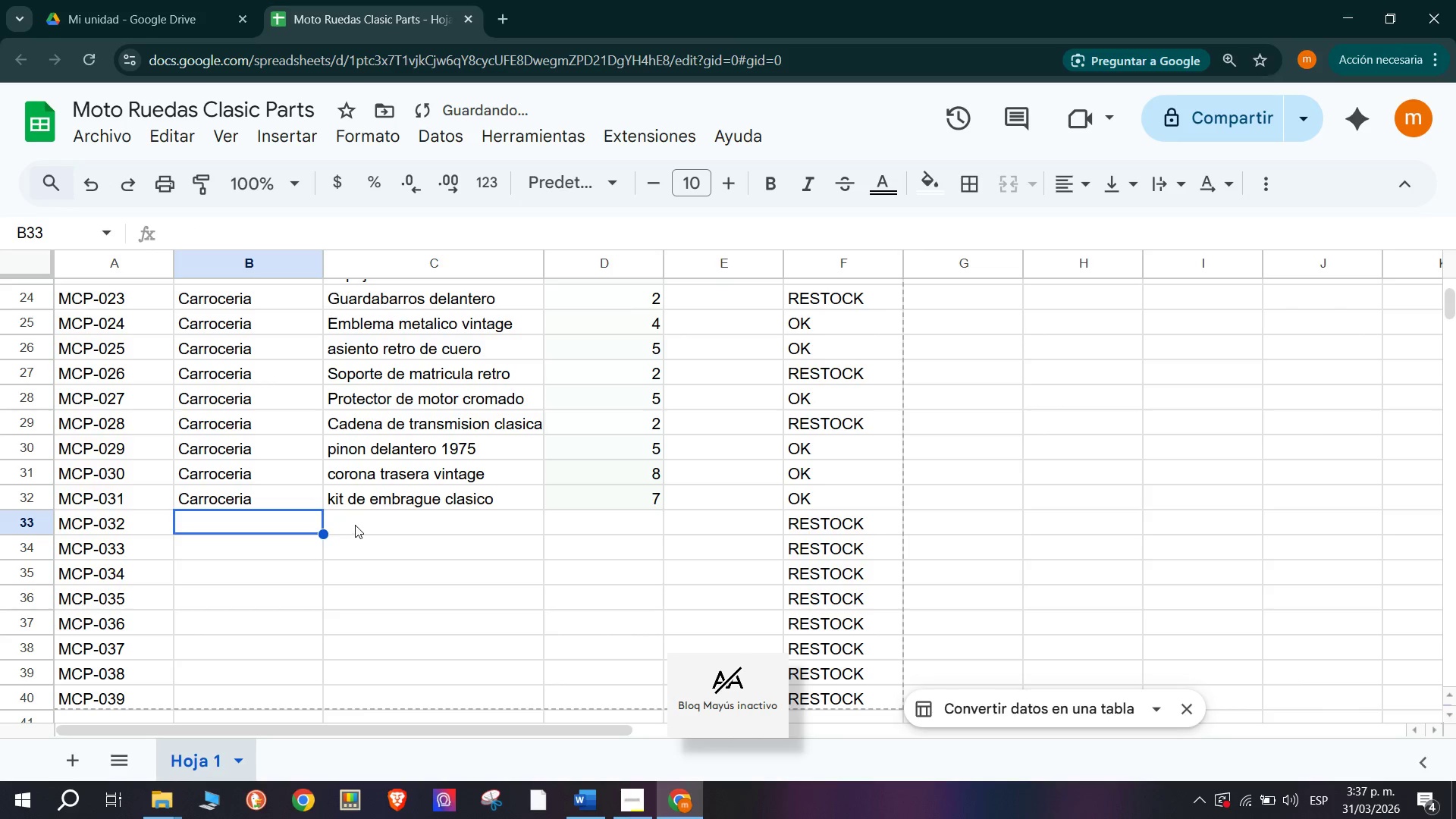 
type(Carro)
 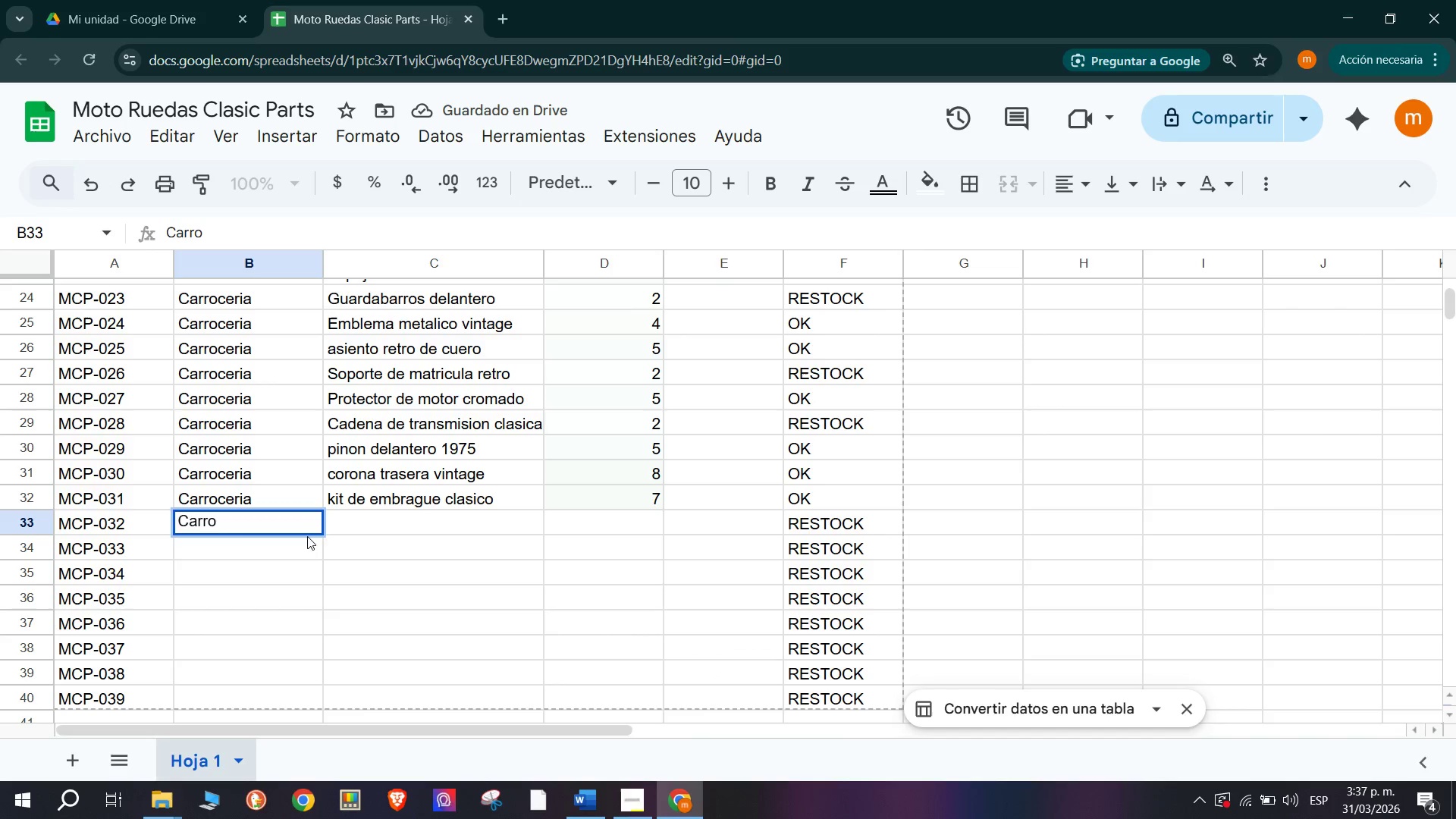 
type(ceria)
 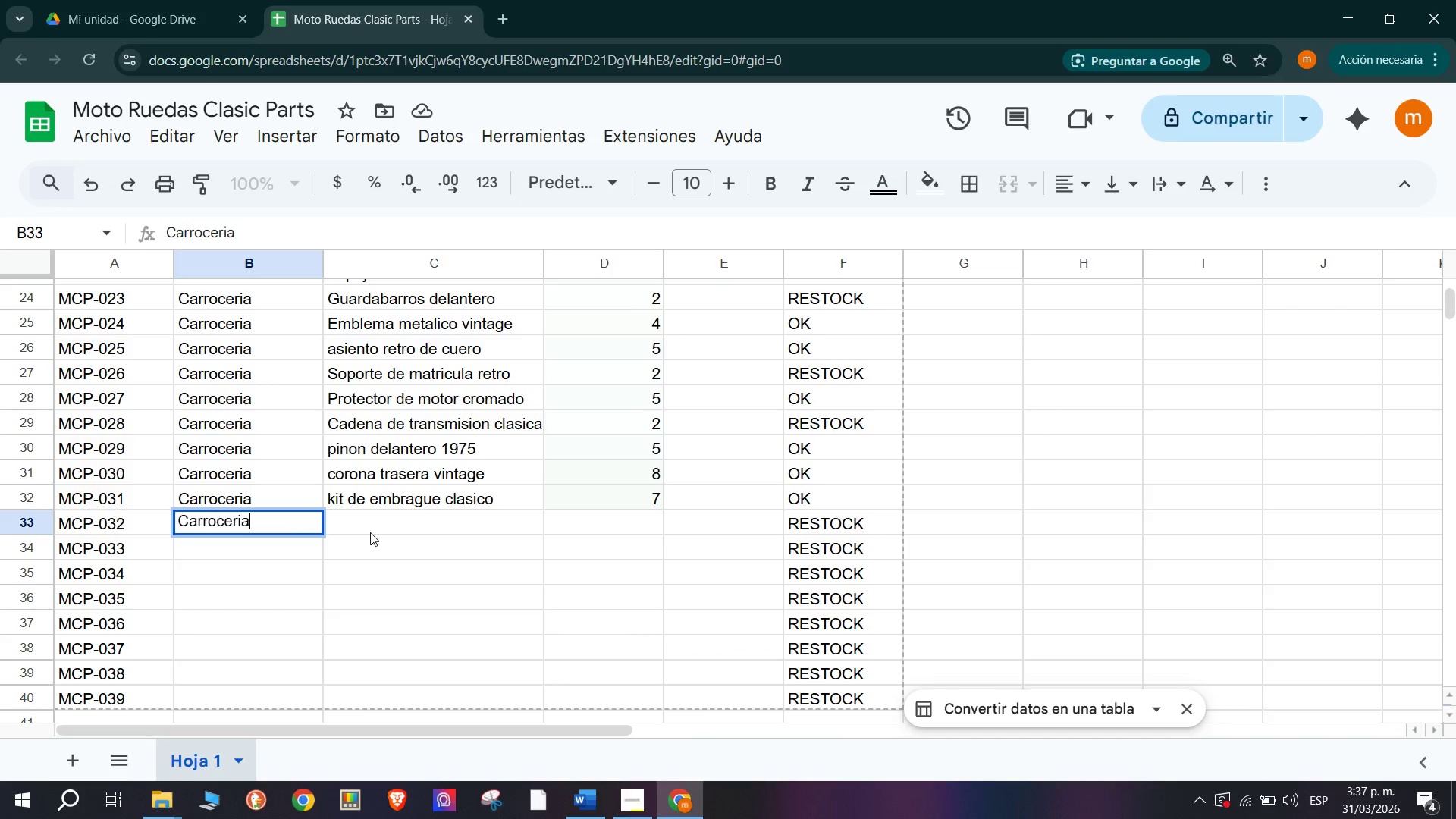 
left_click([372, 532])
 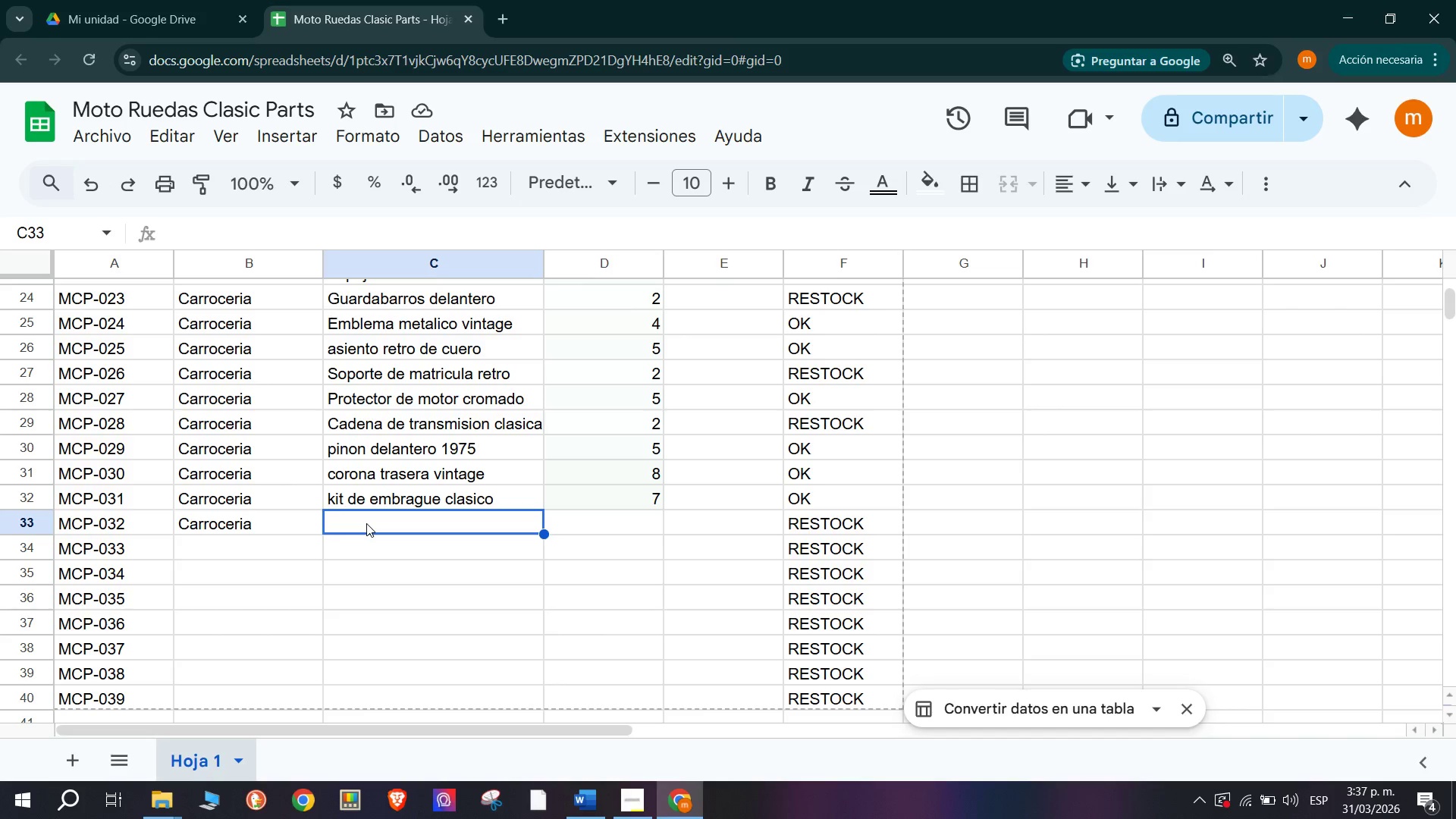 
wait(16.0)
 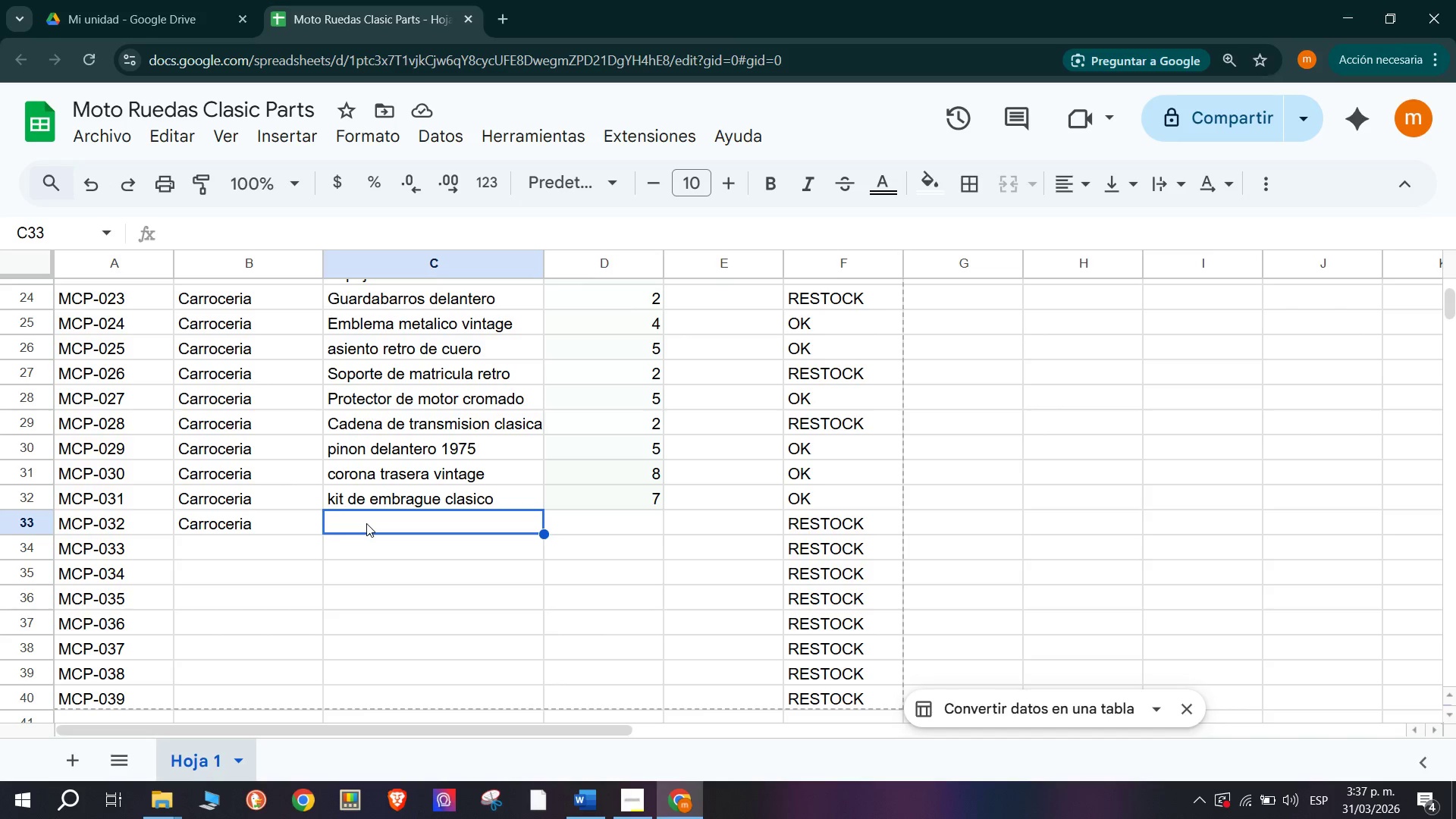 
type(juego tijeras delanterpo)
key(Backspace)
 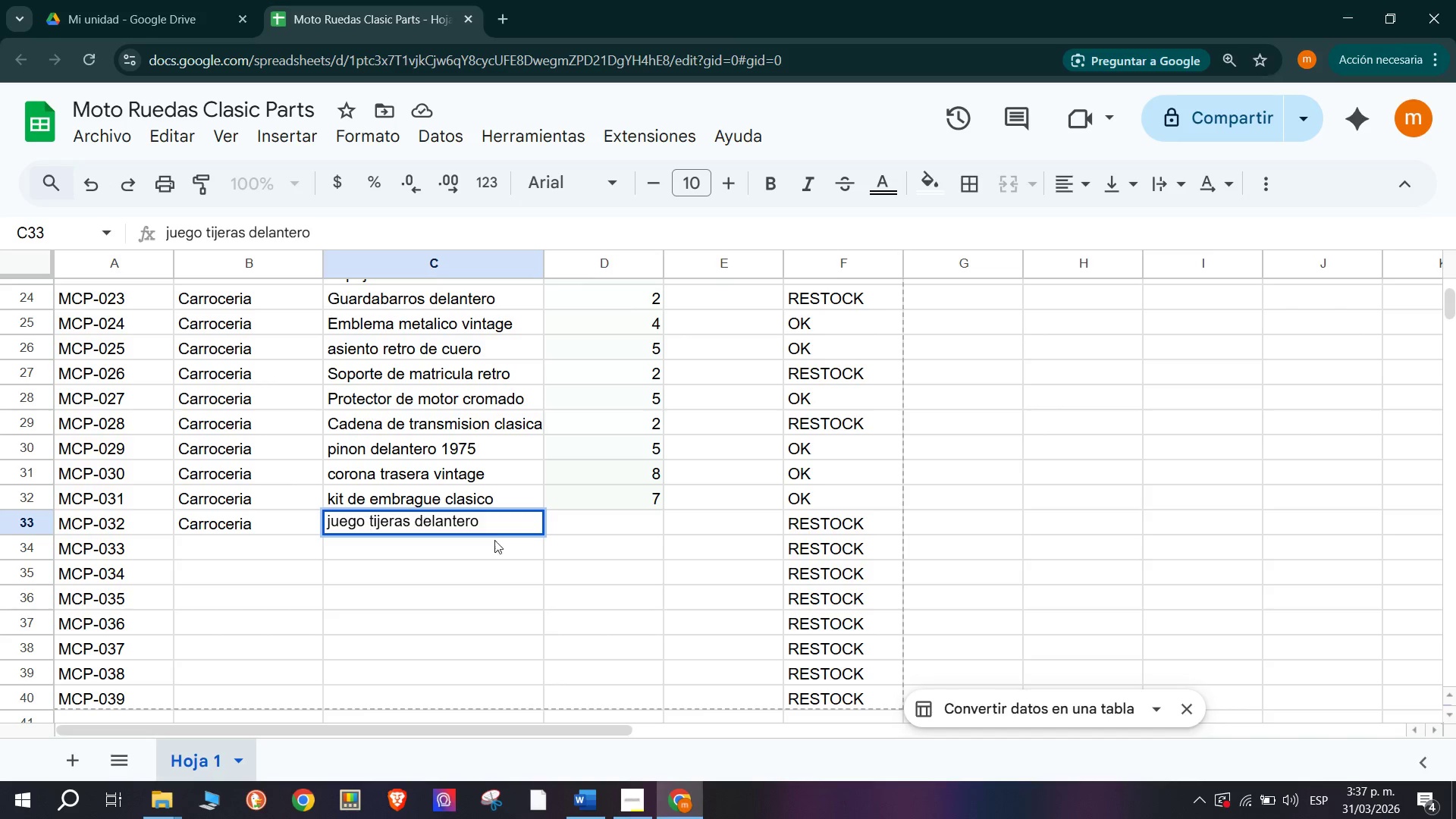 
left_click([642, 520])
 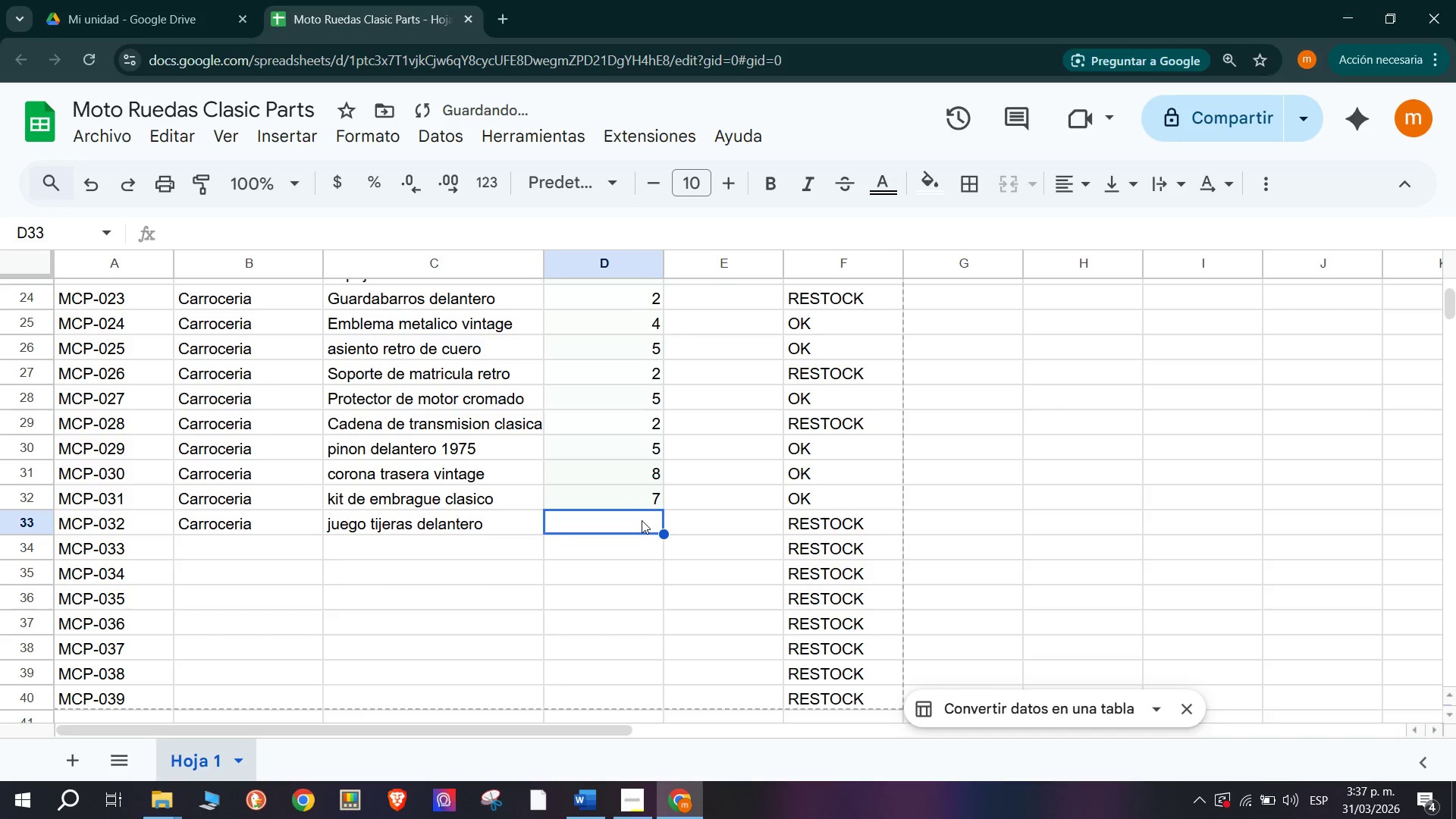 
type(12)
 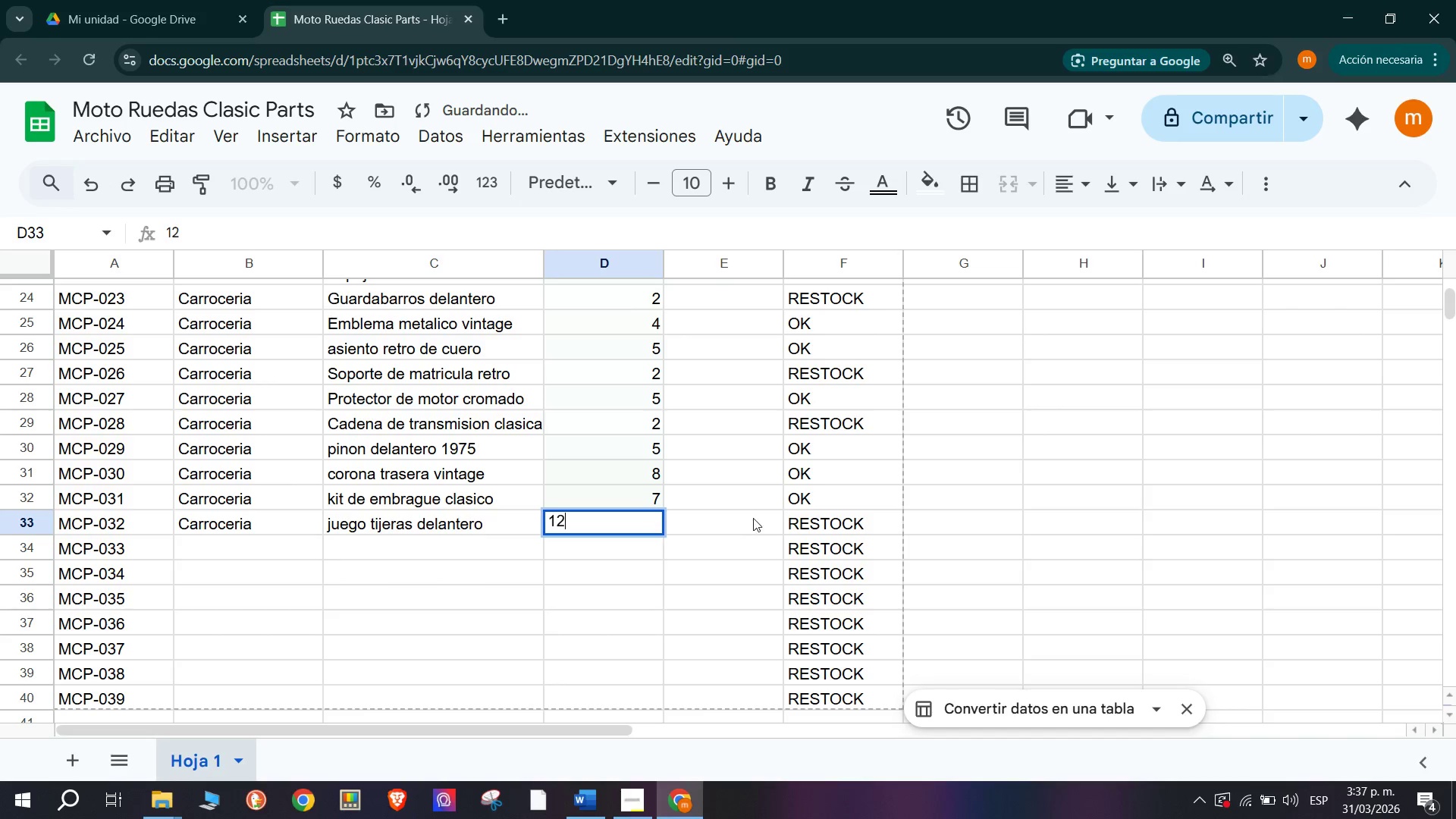 
left_click([717, 521])
 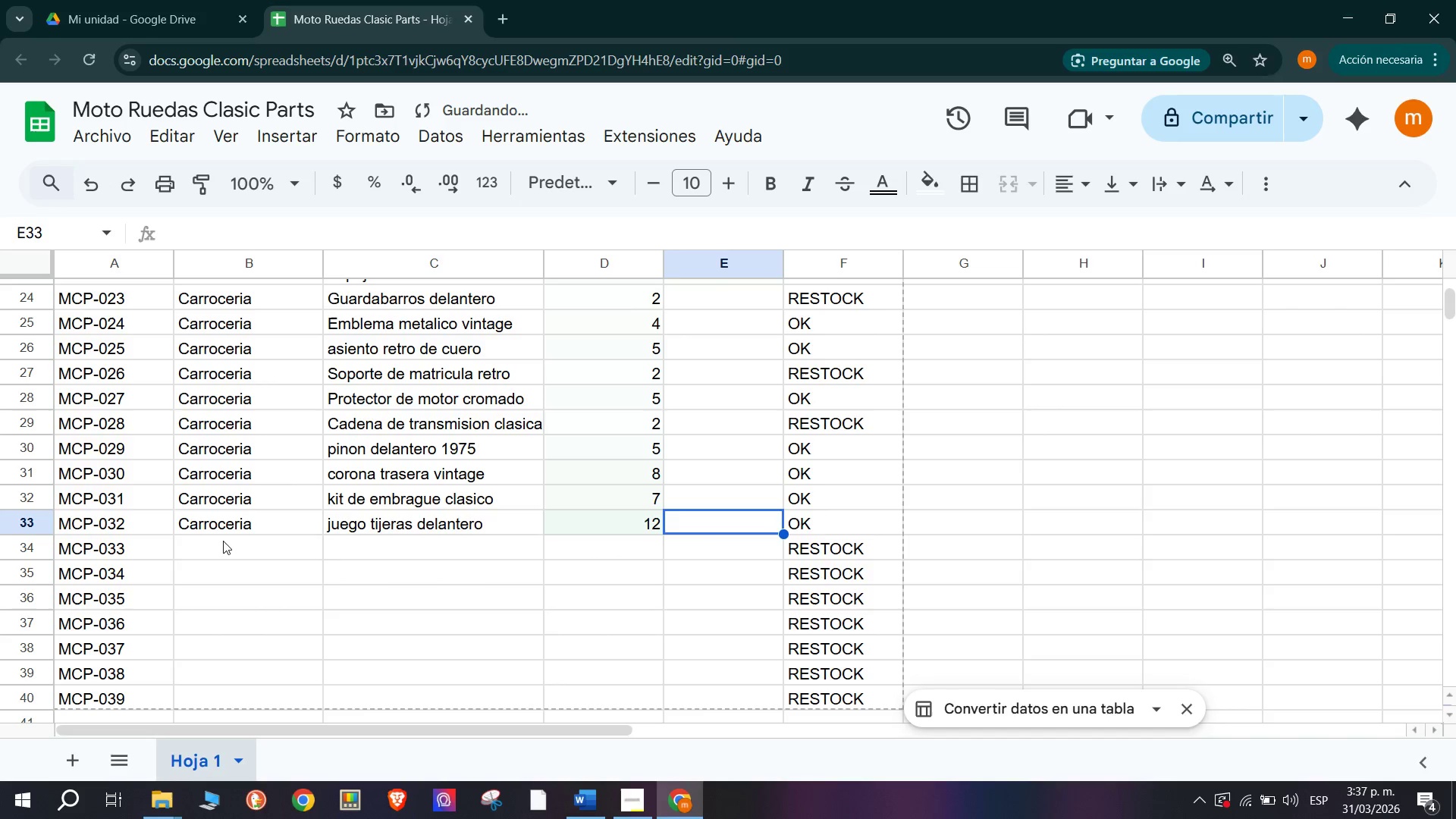 
left_click([223, 542])
 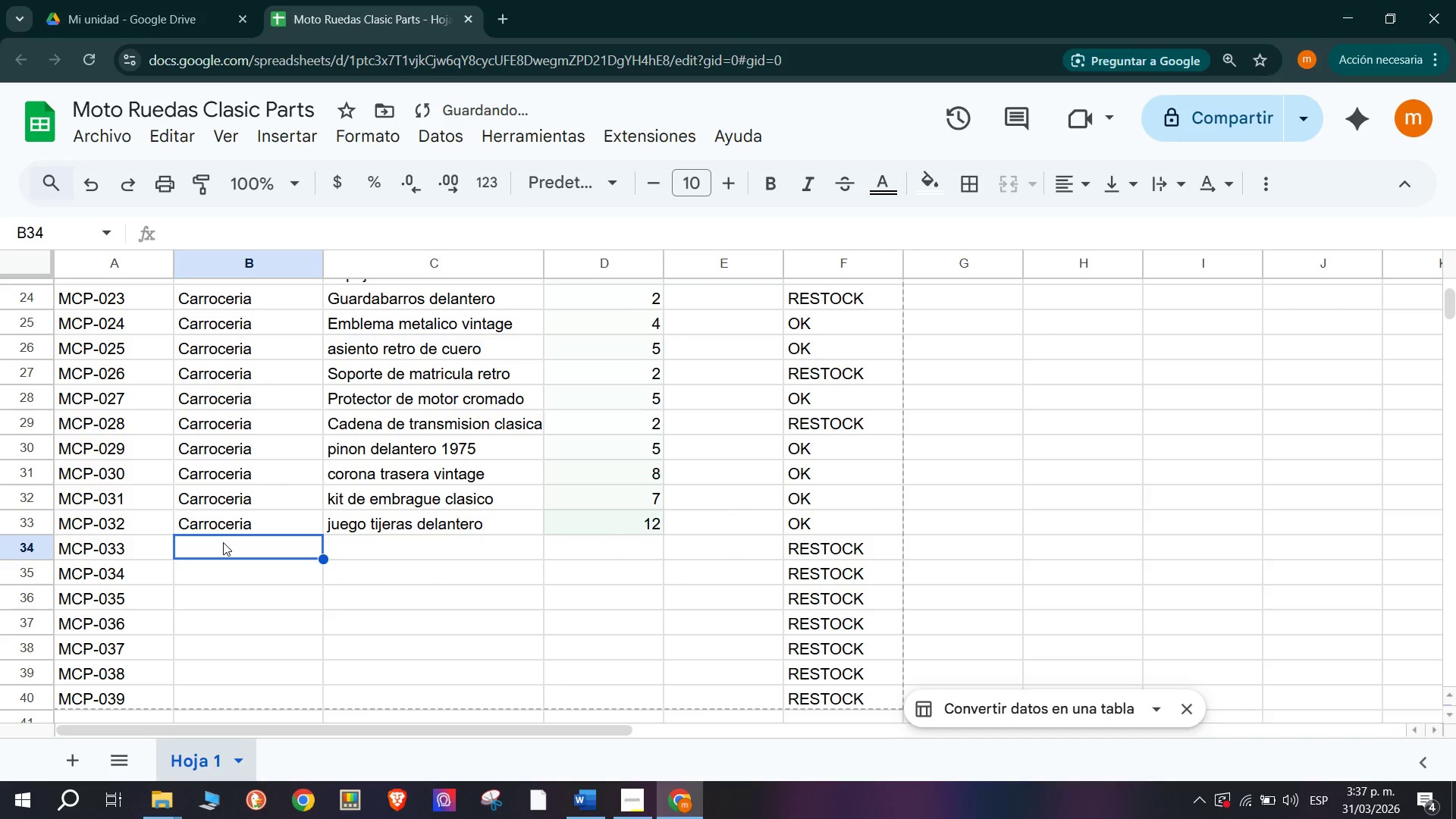 
type(Travs)
key(Backspace)
key(Backspace)
type(nsmision )
 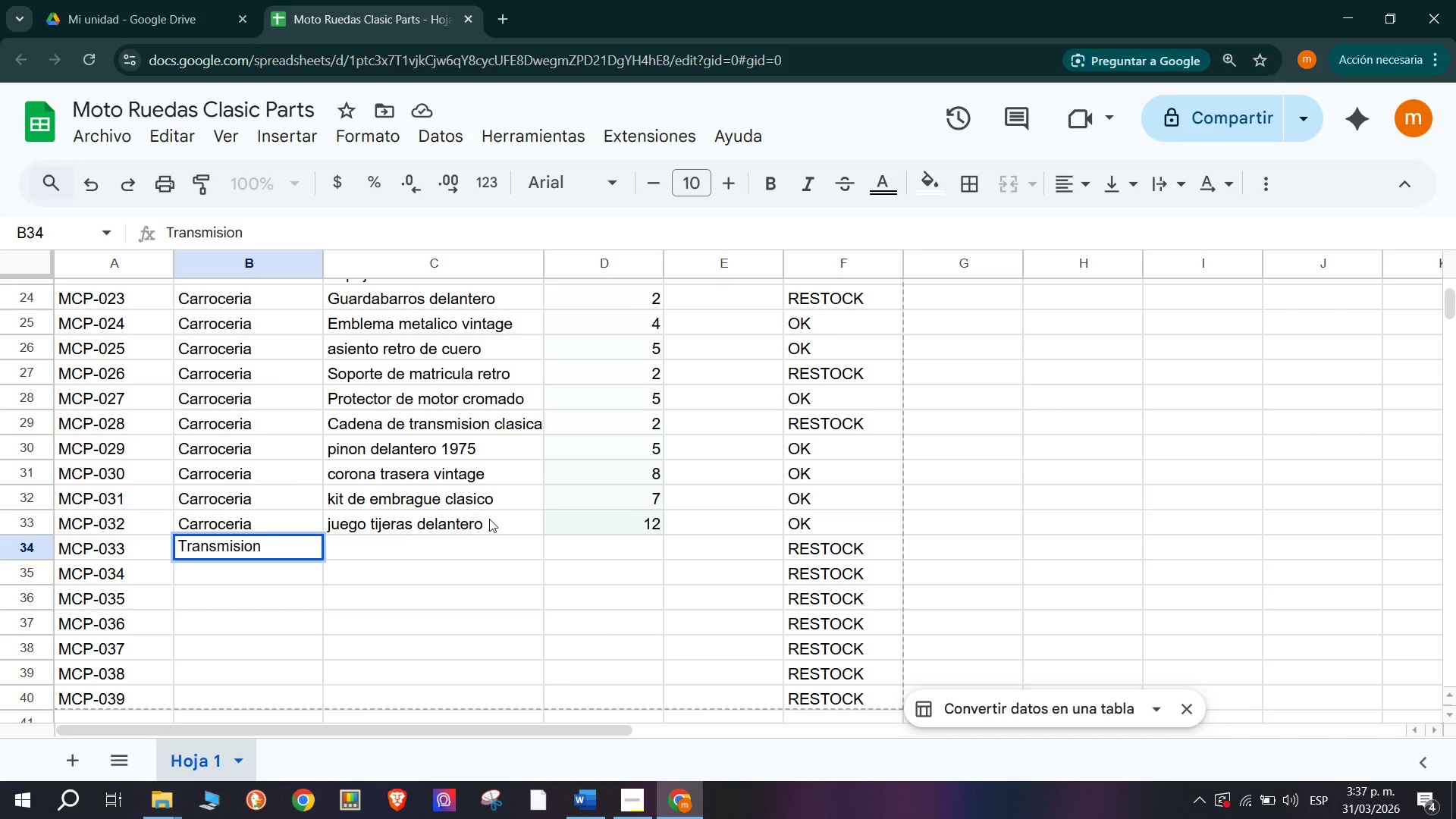 
left_click([445, 551])
 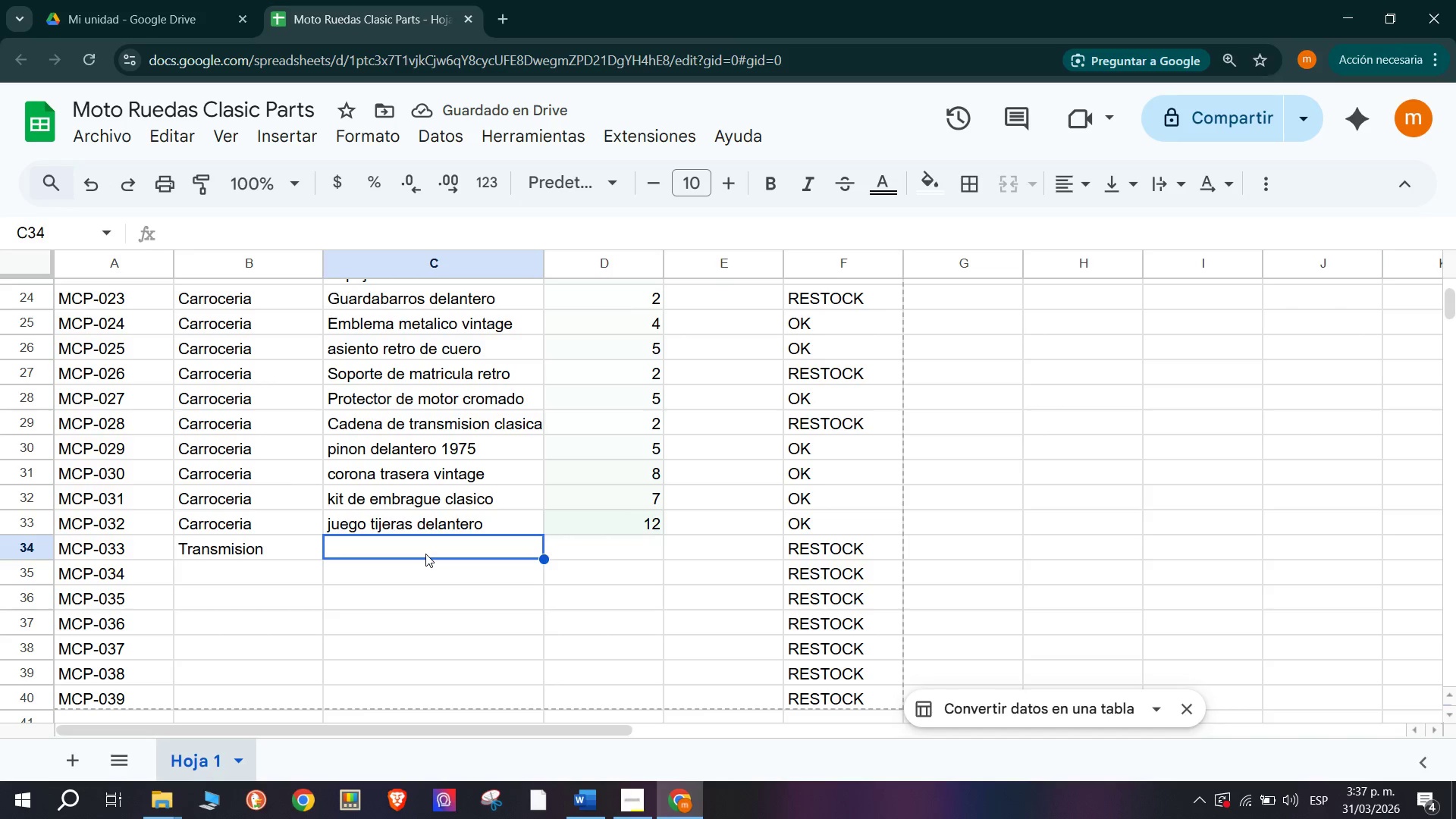 
wait(9.02)
 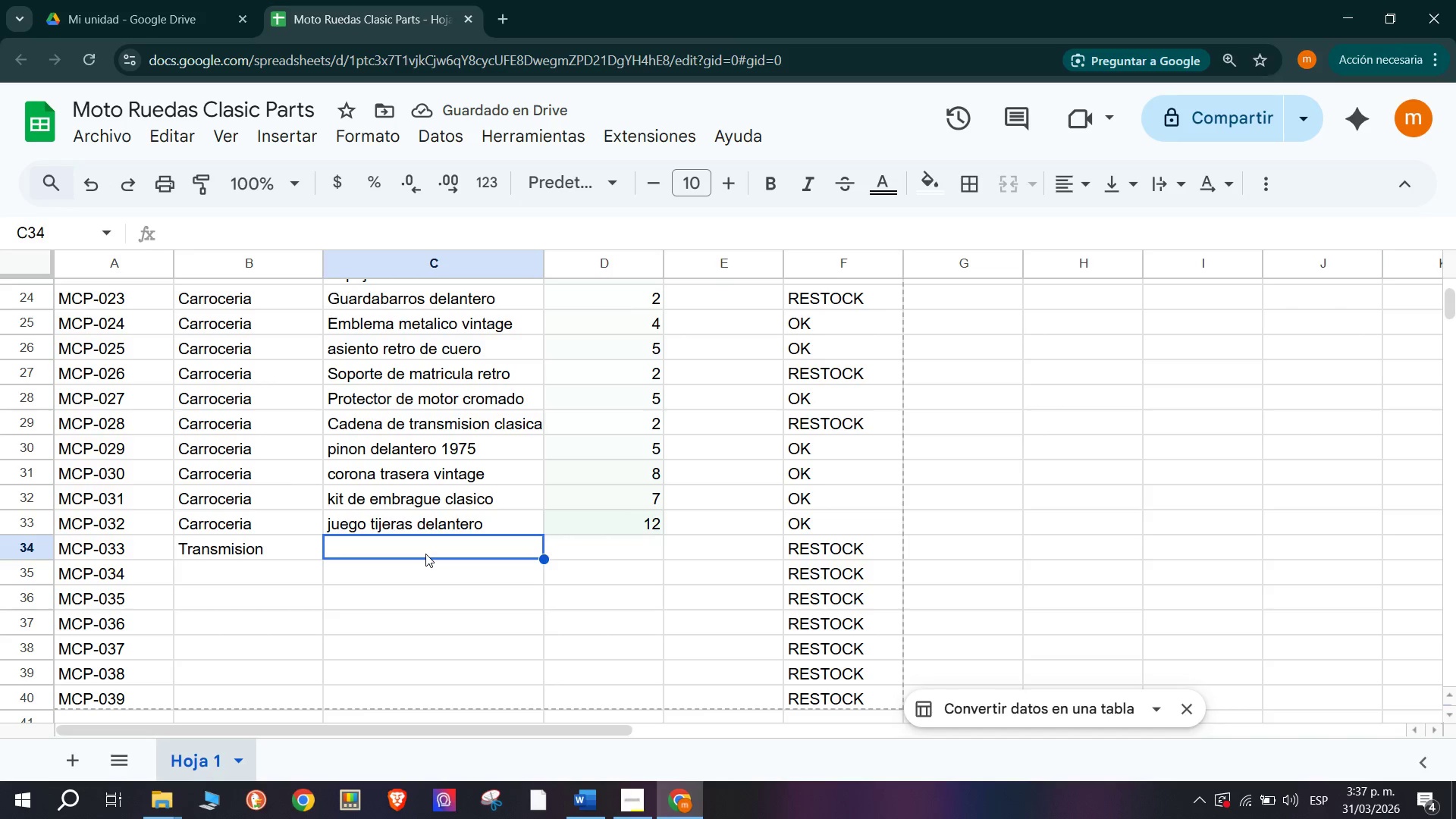 
type(Cable de embraf)
key(Backspace)
type(gue 1974)
 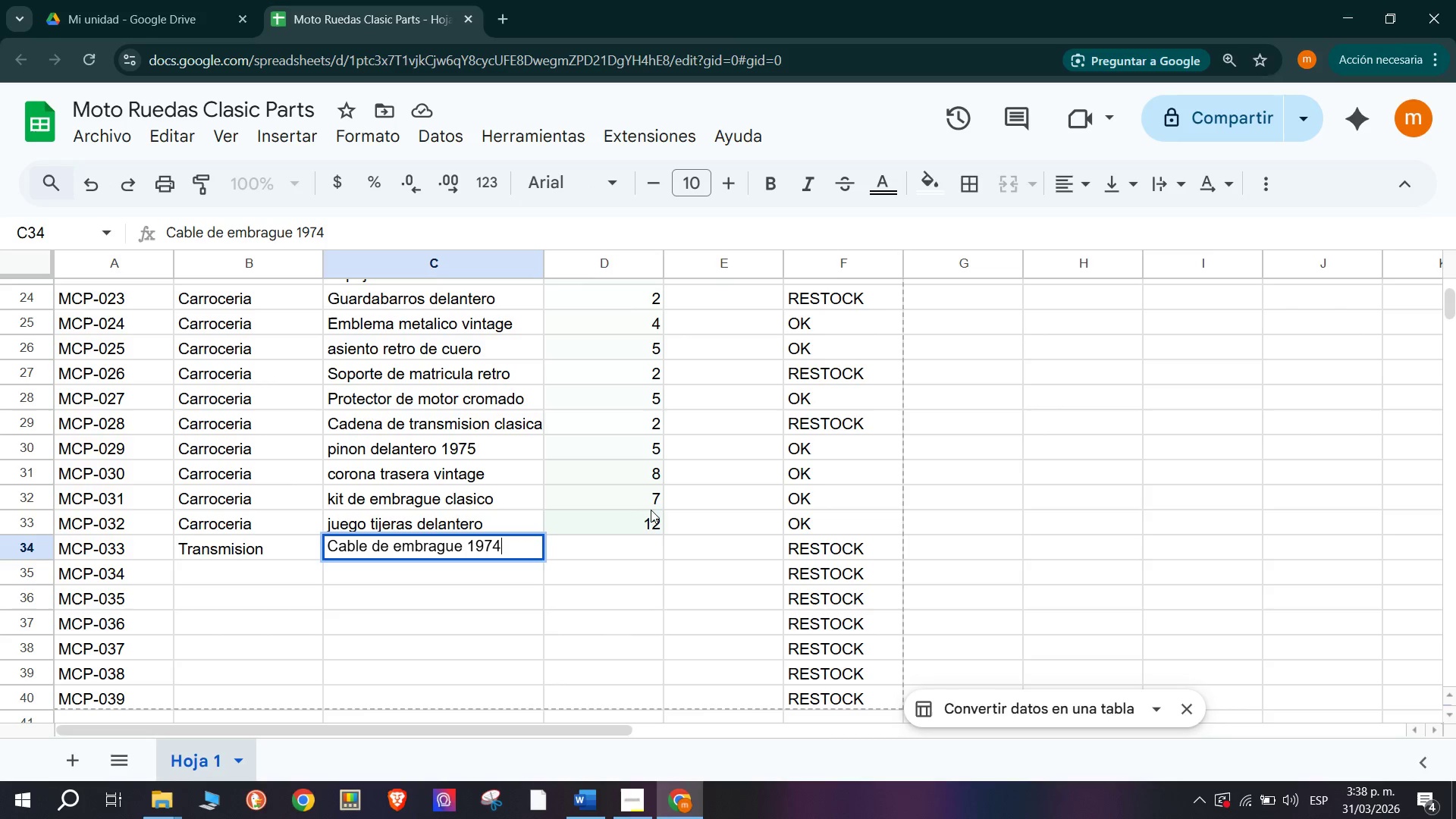 
left_click([638, 544])
 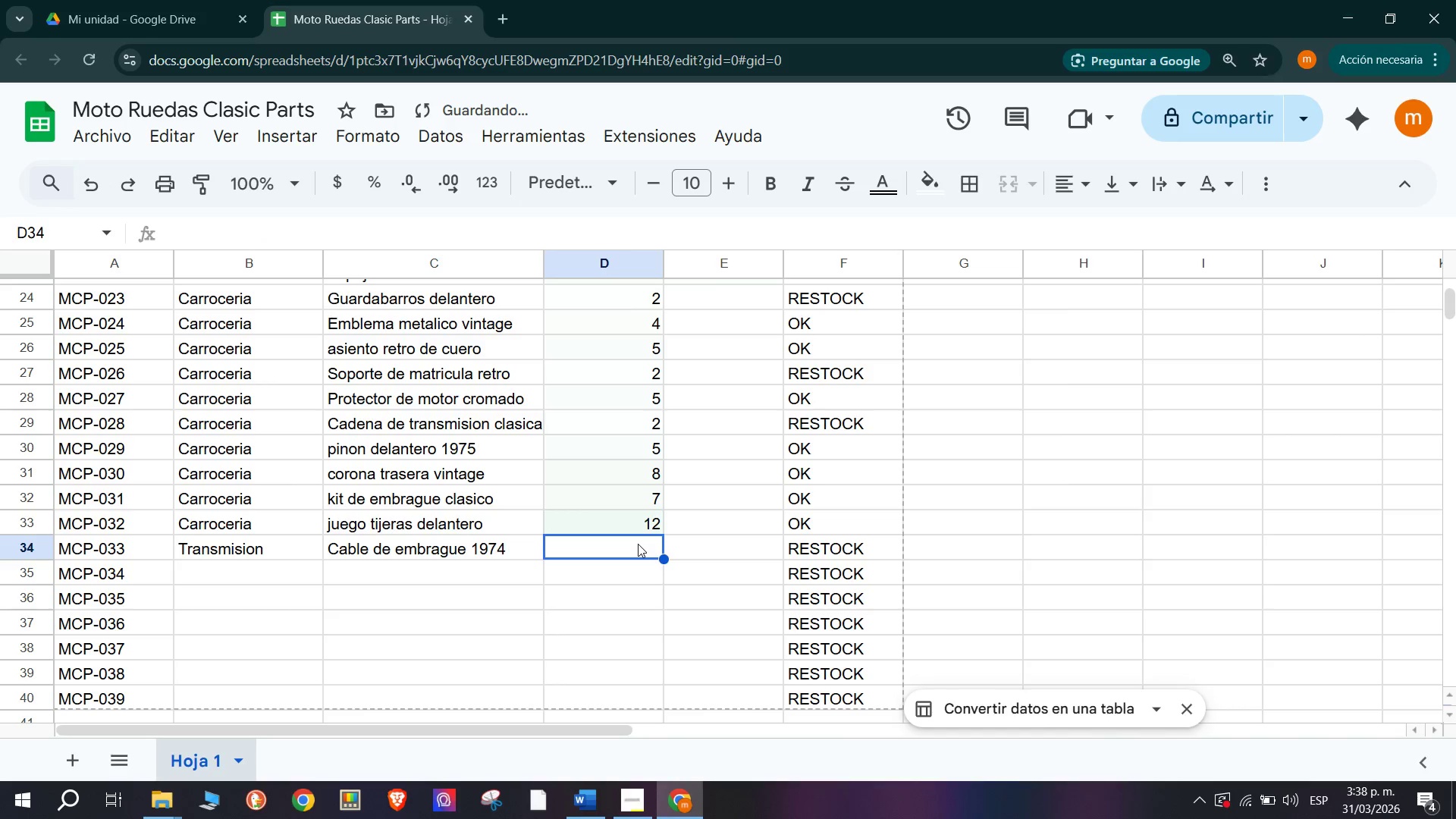 
type(10)
 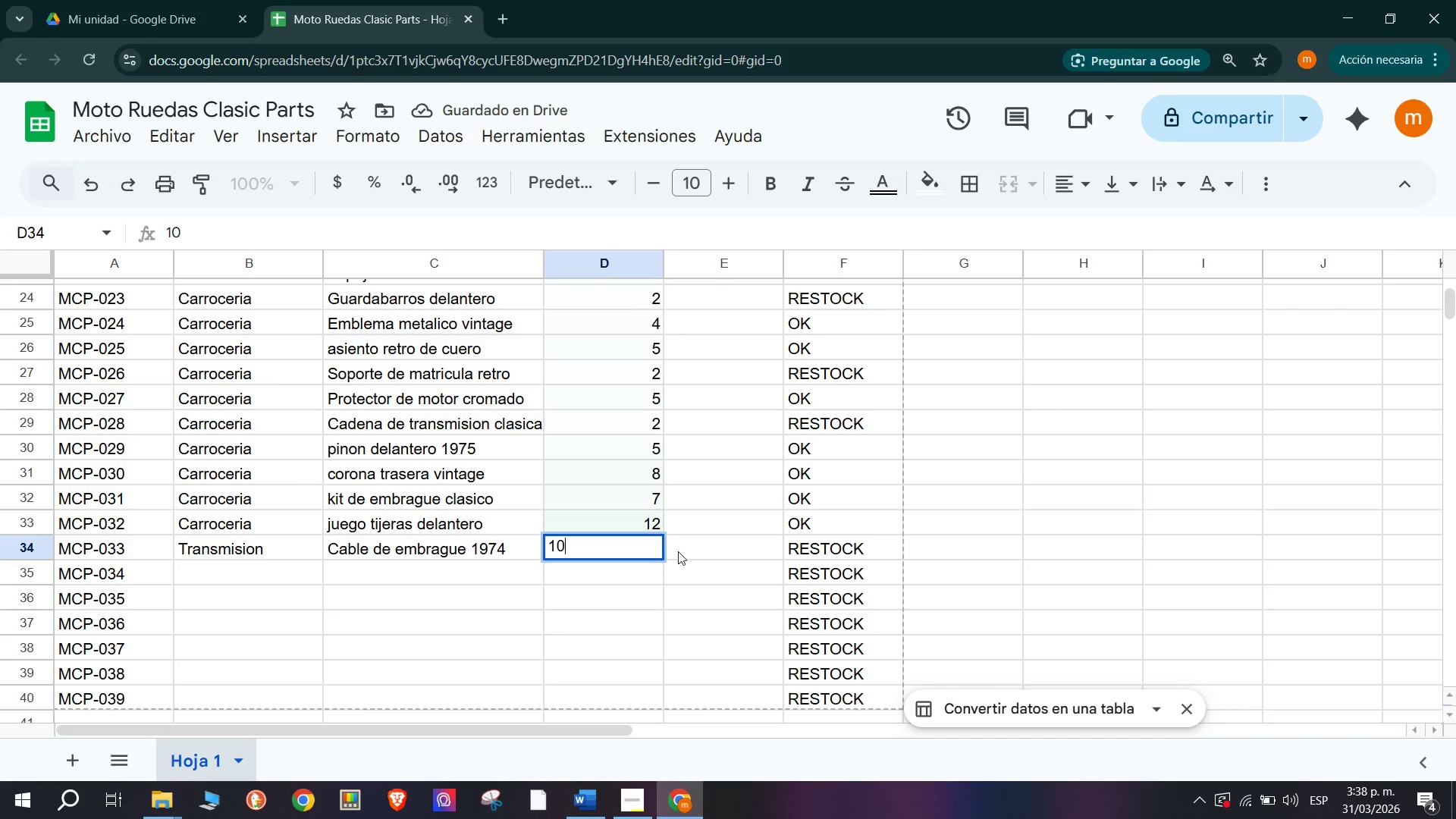 
left_click([679, 570])
 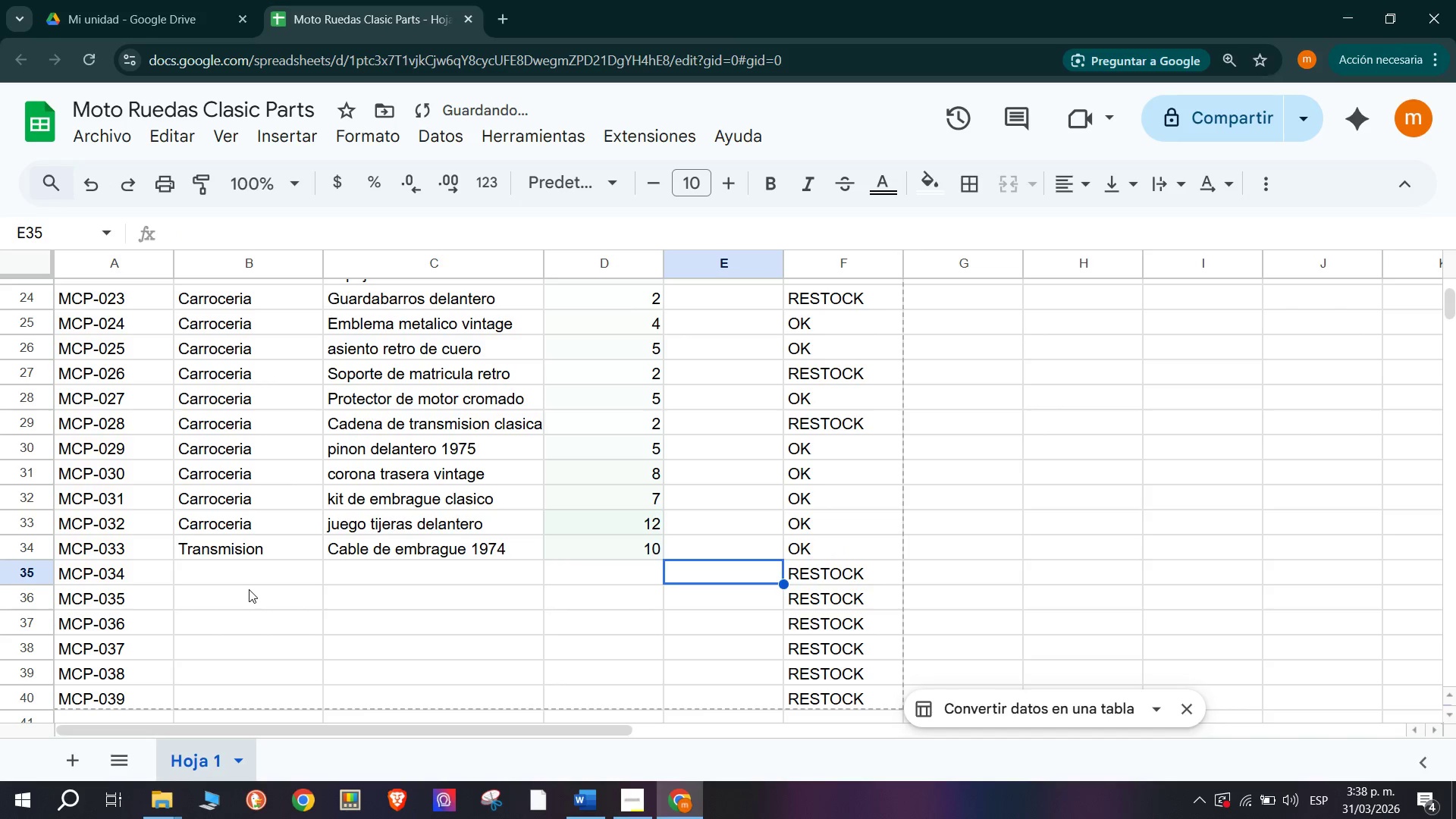 
left_click([246, 582])
 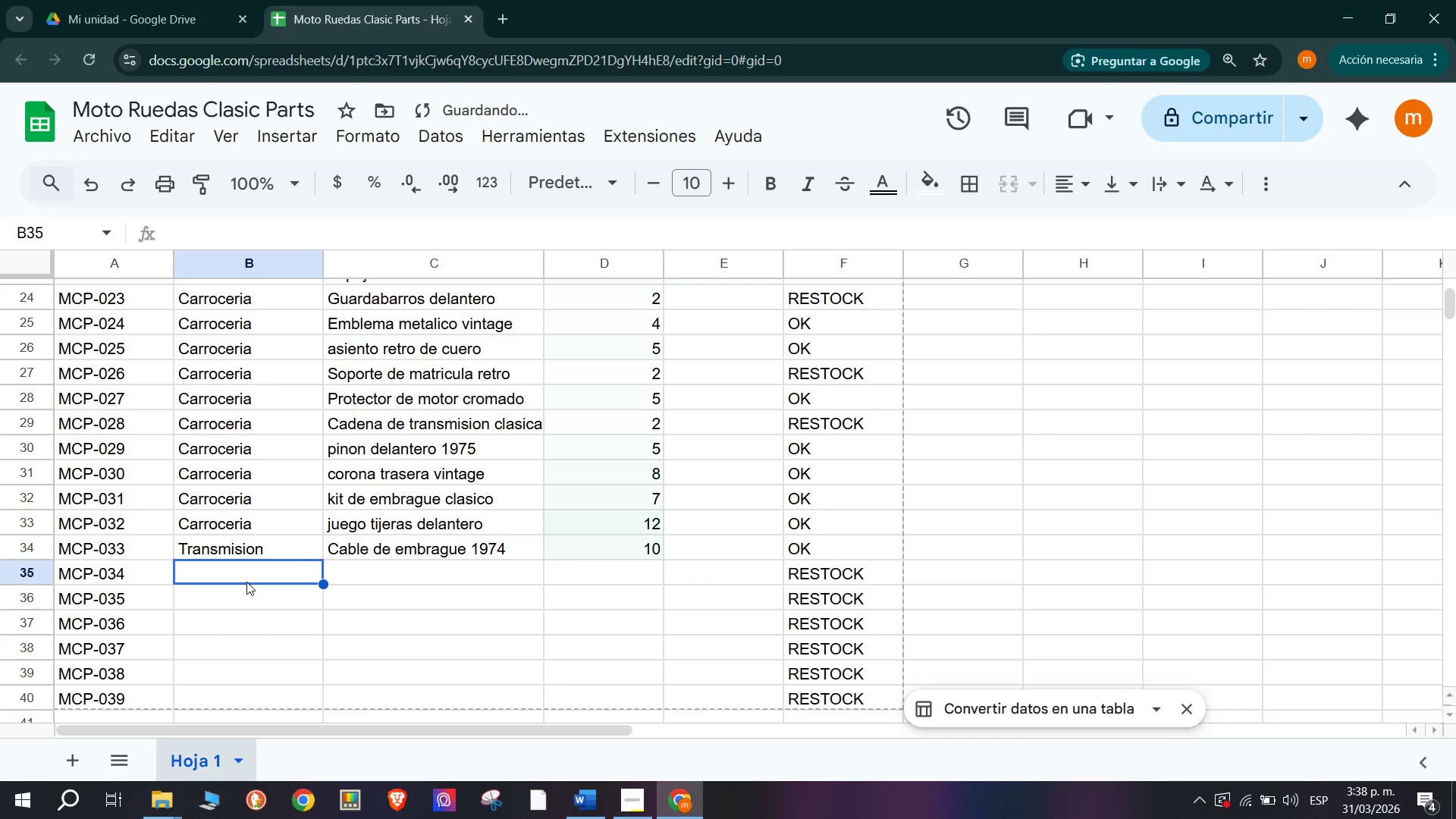 
key(CapsLock)
 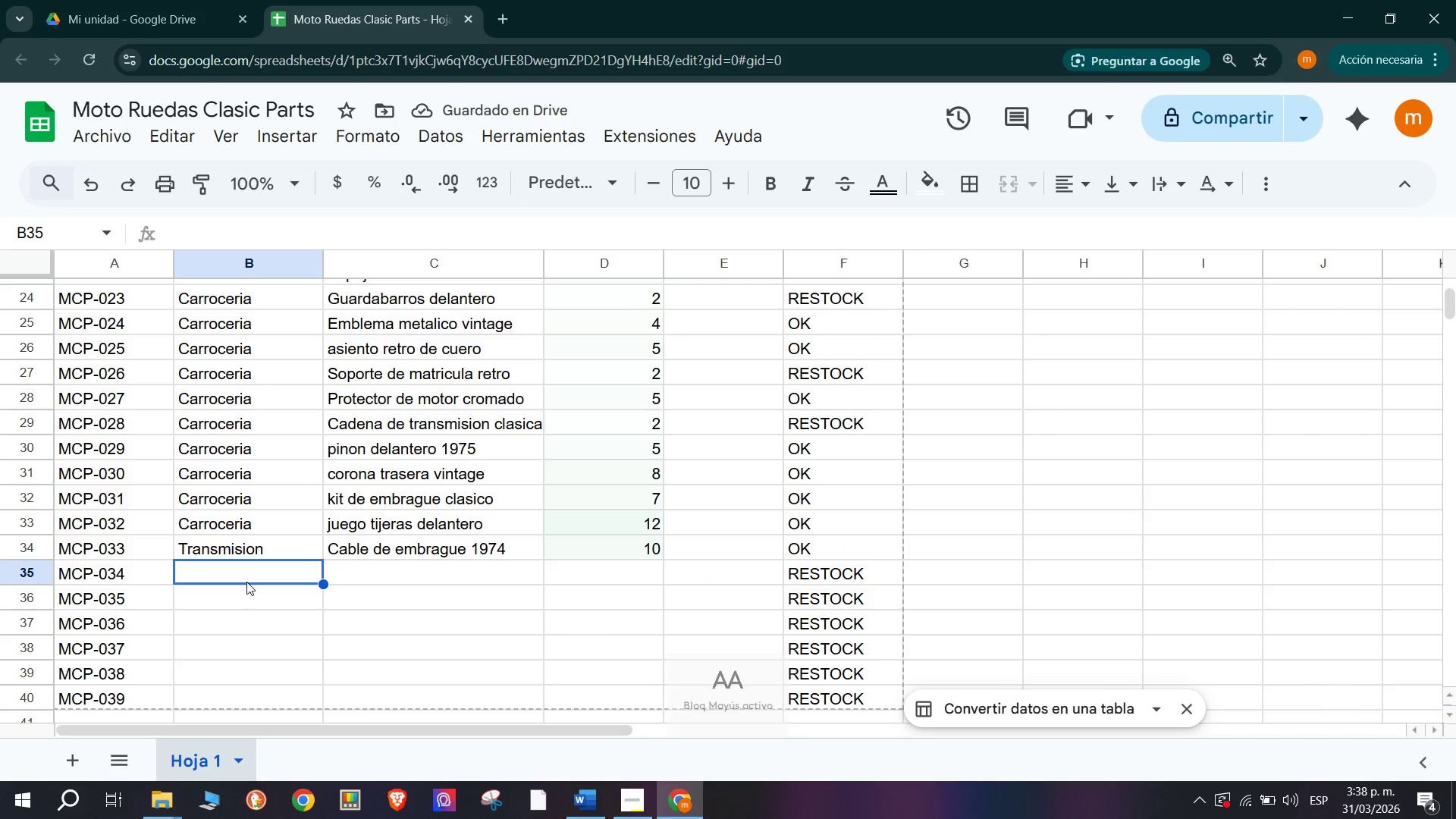 
key(R)
 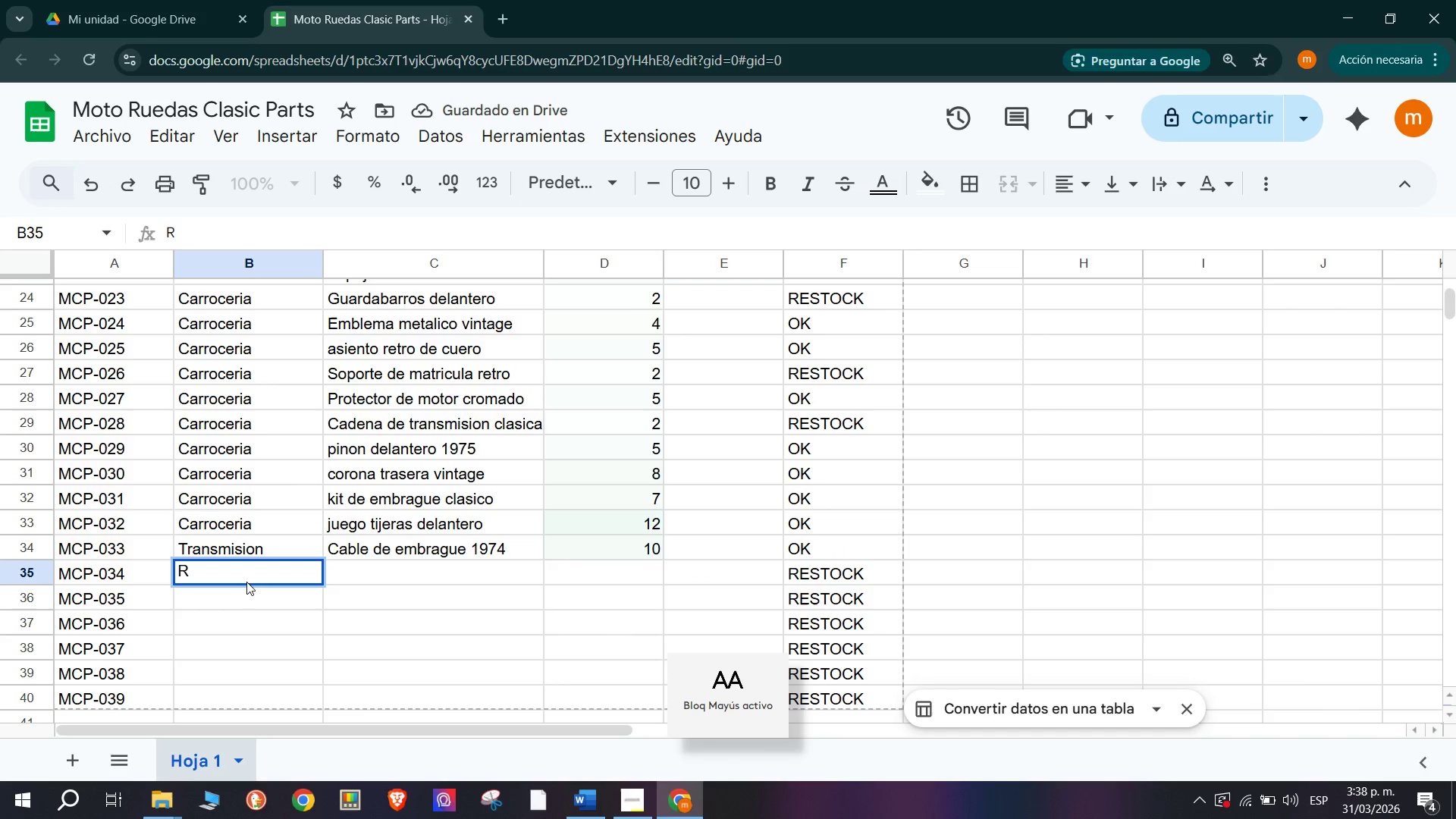 
key(Backspace)
 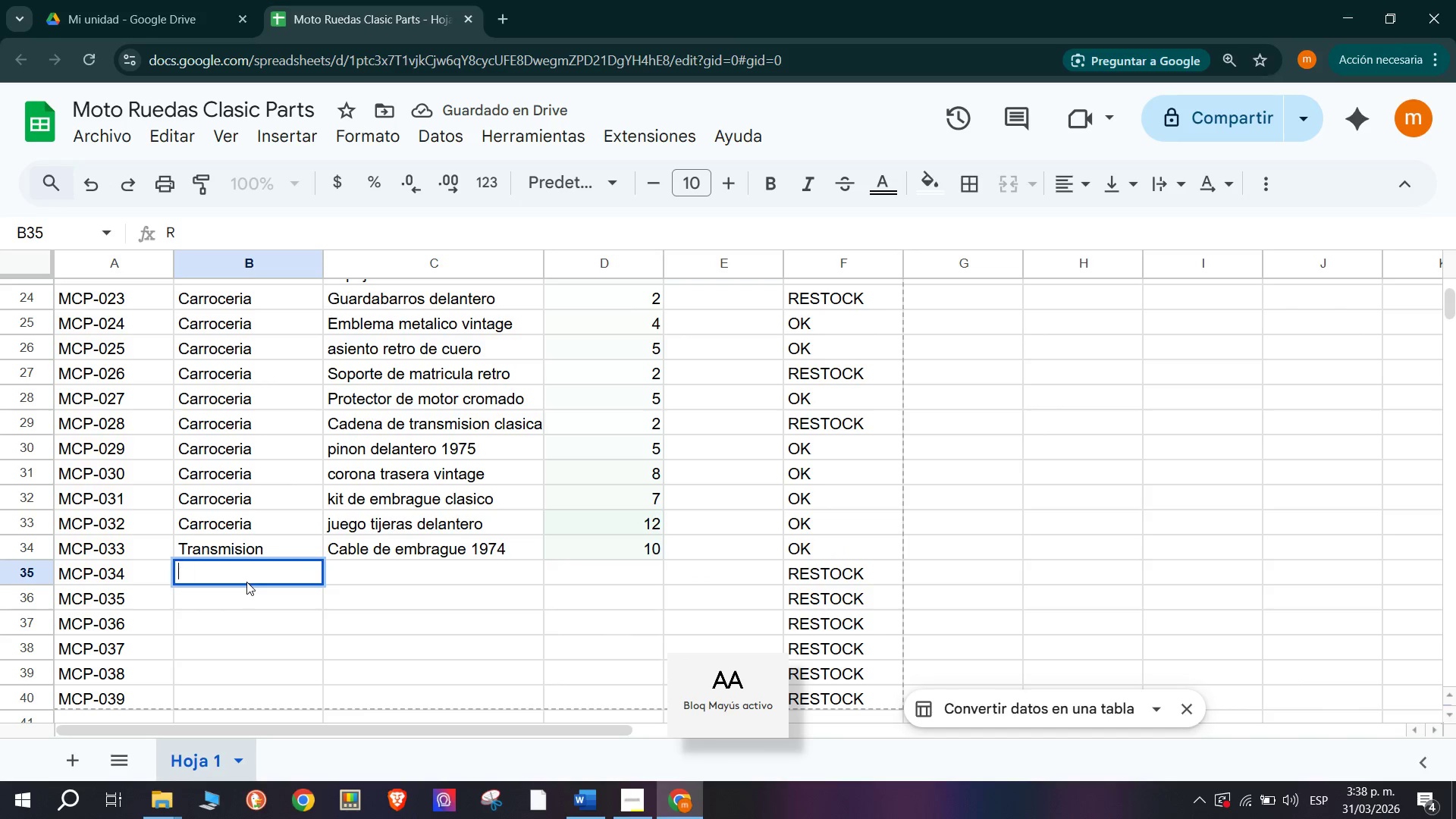 
key(T)
 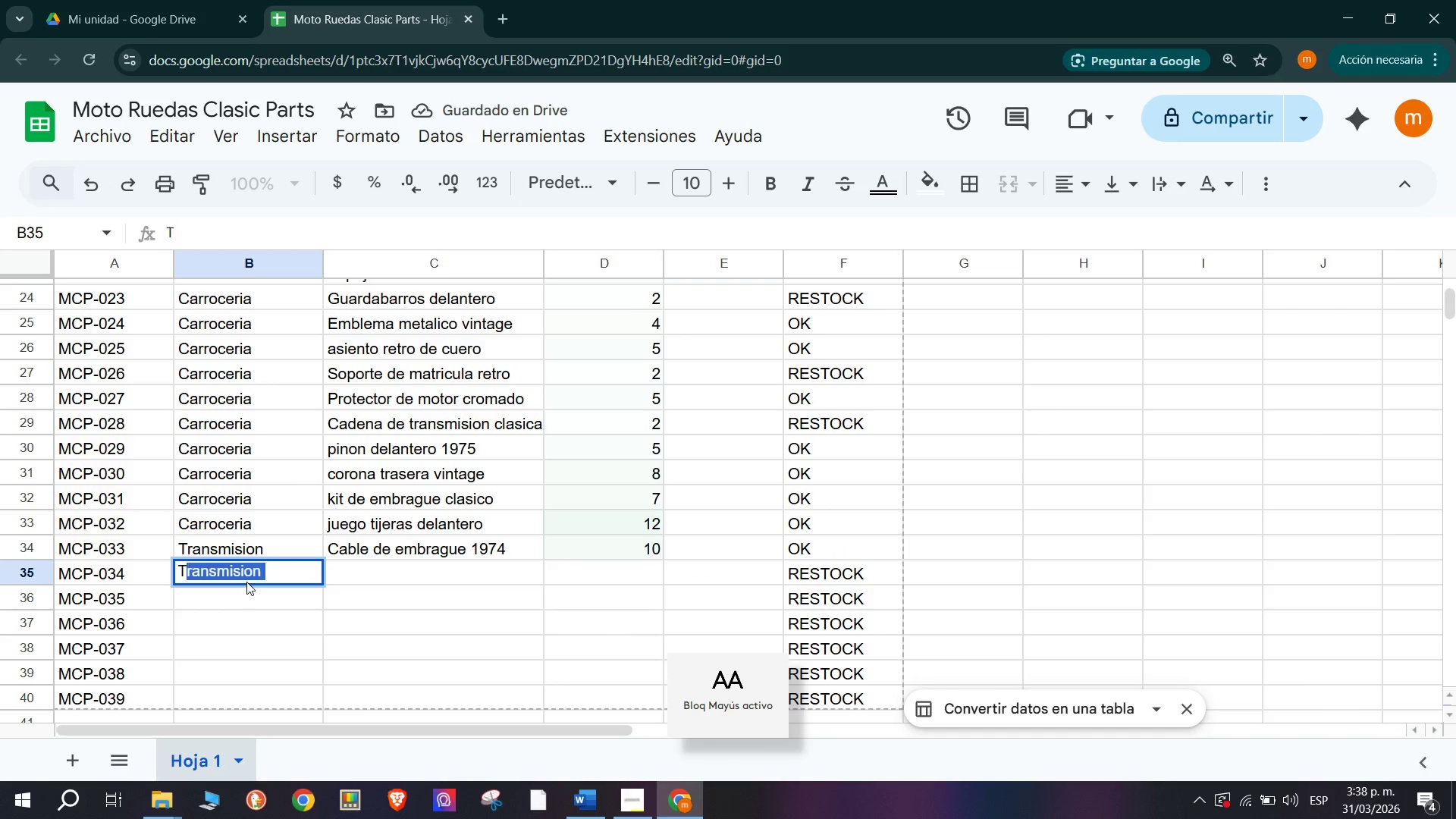 
key(CapsLock)
 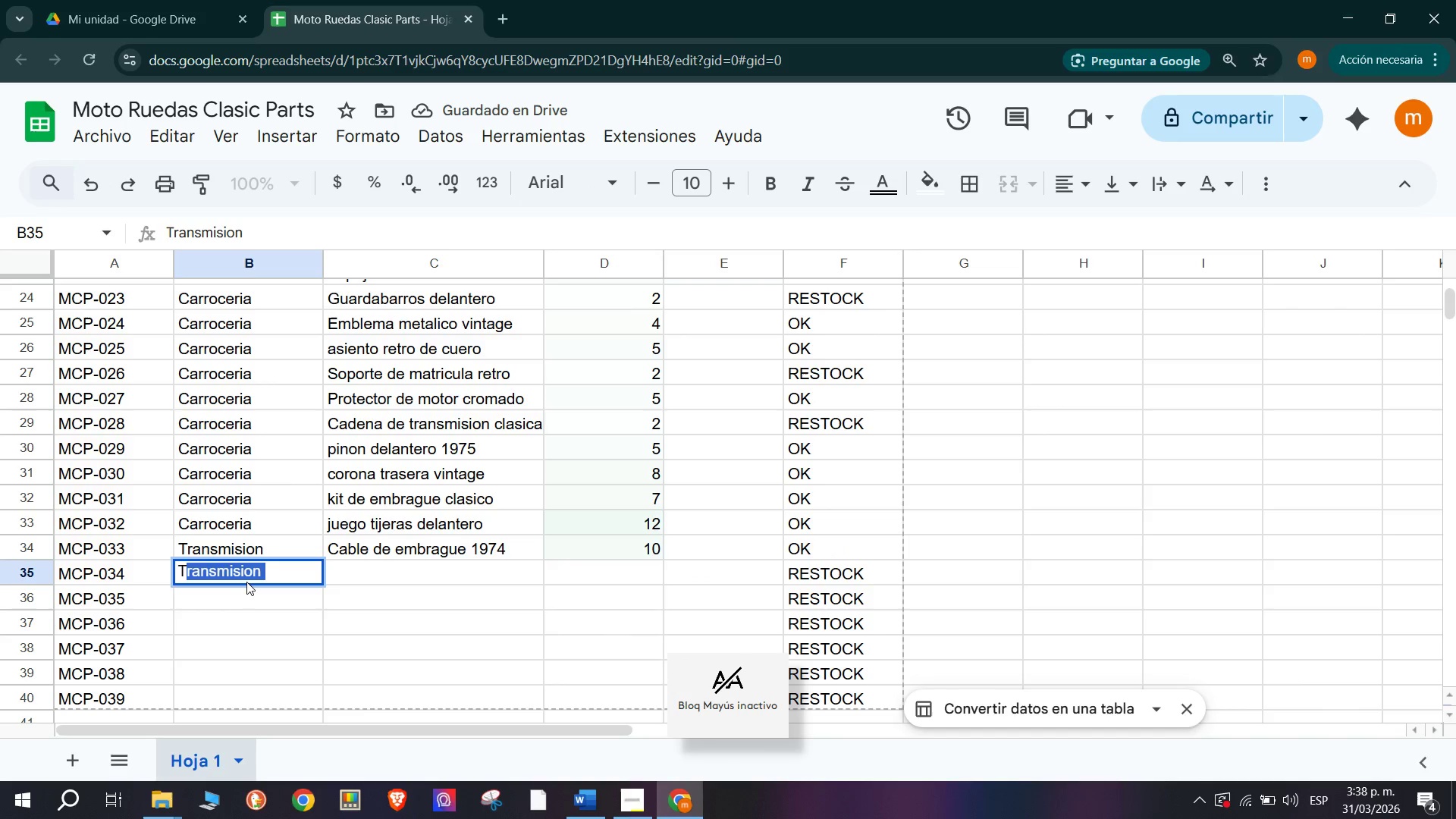 
key(Tab)